 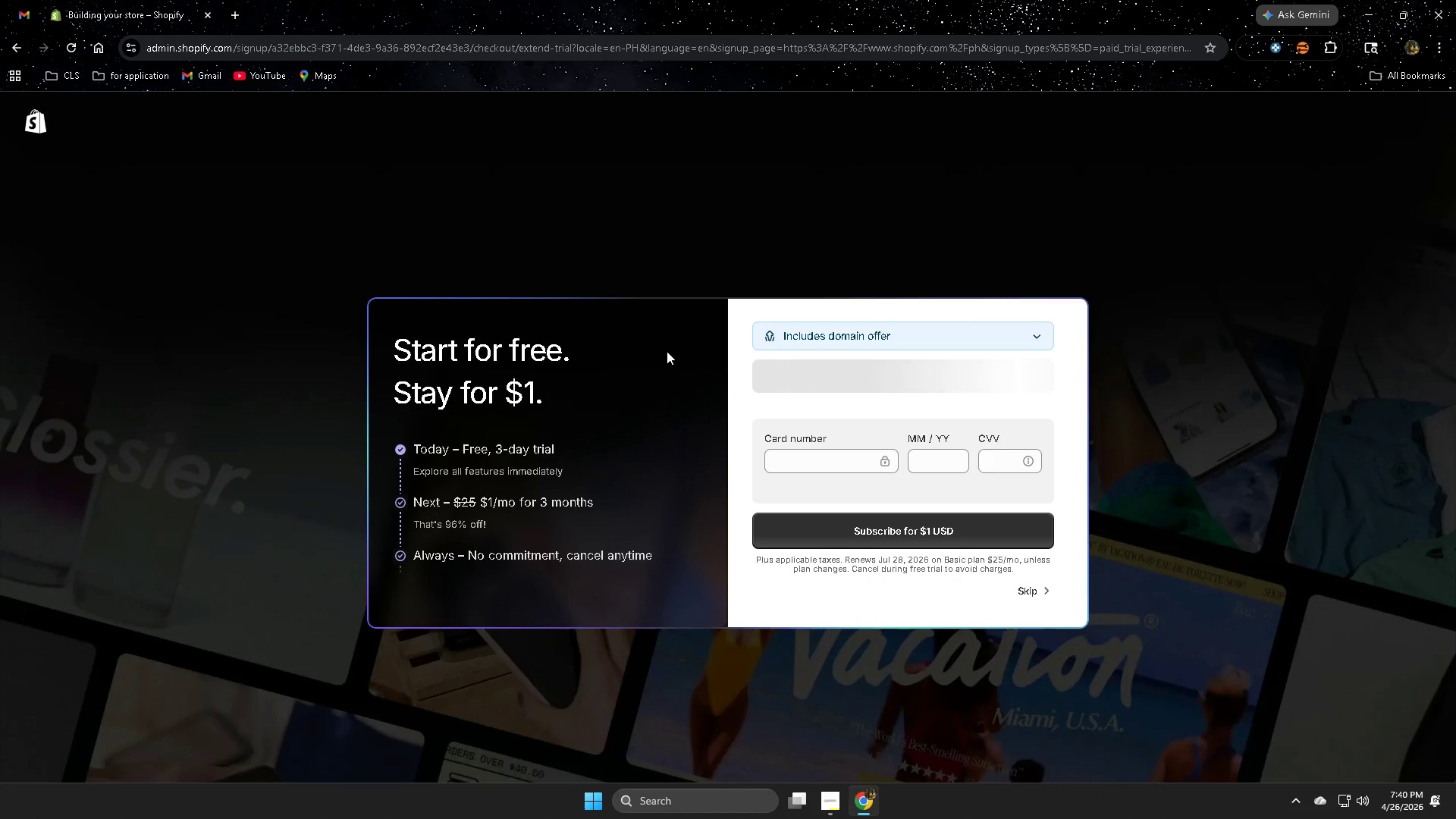 
left_click([1040, 651])
 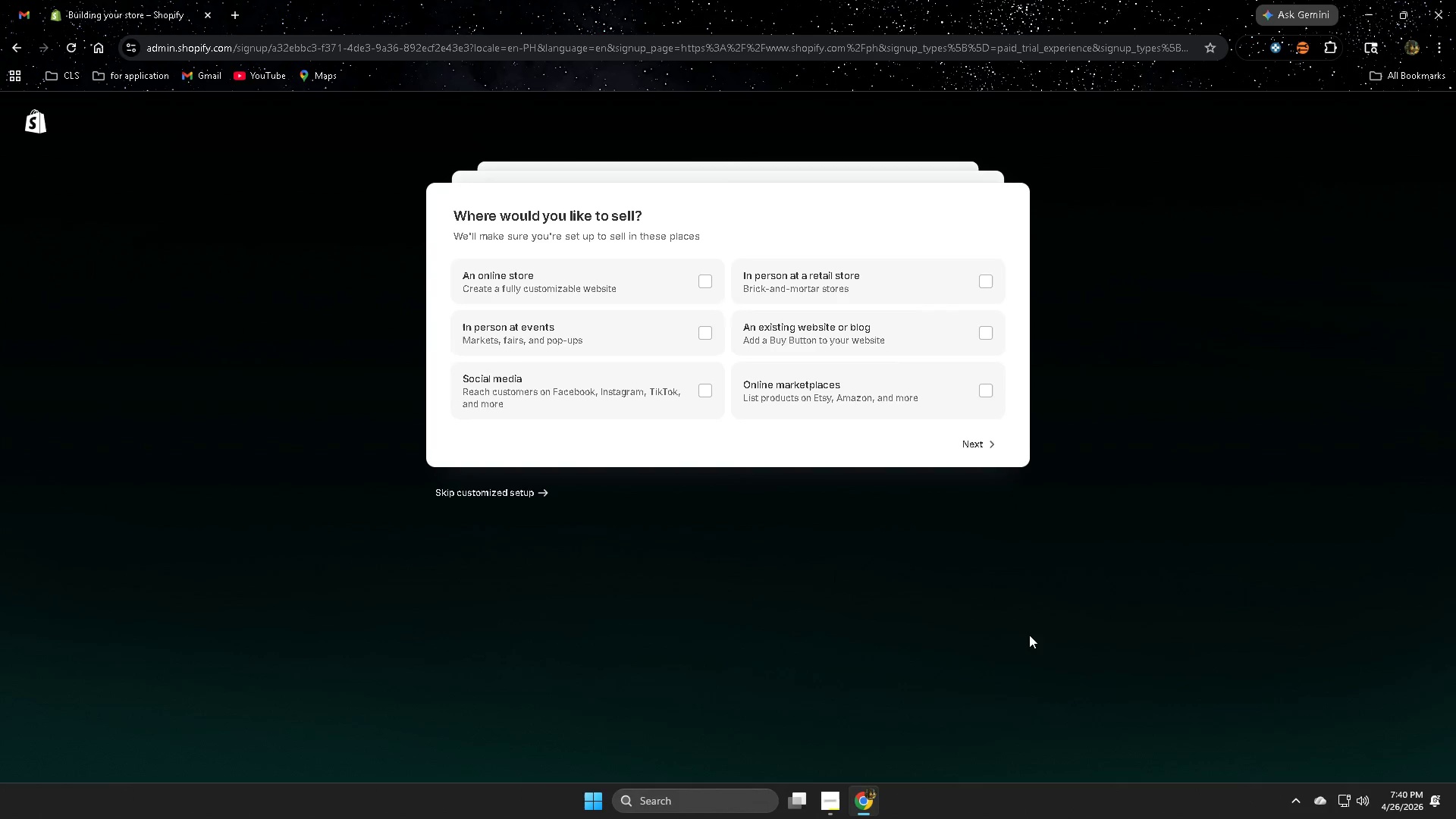 
left_click([579, 298])
 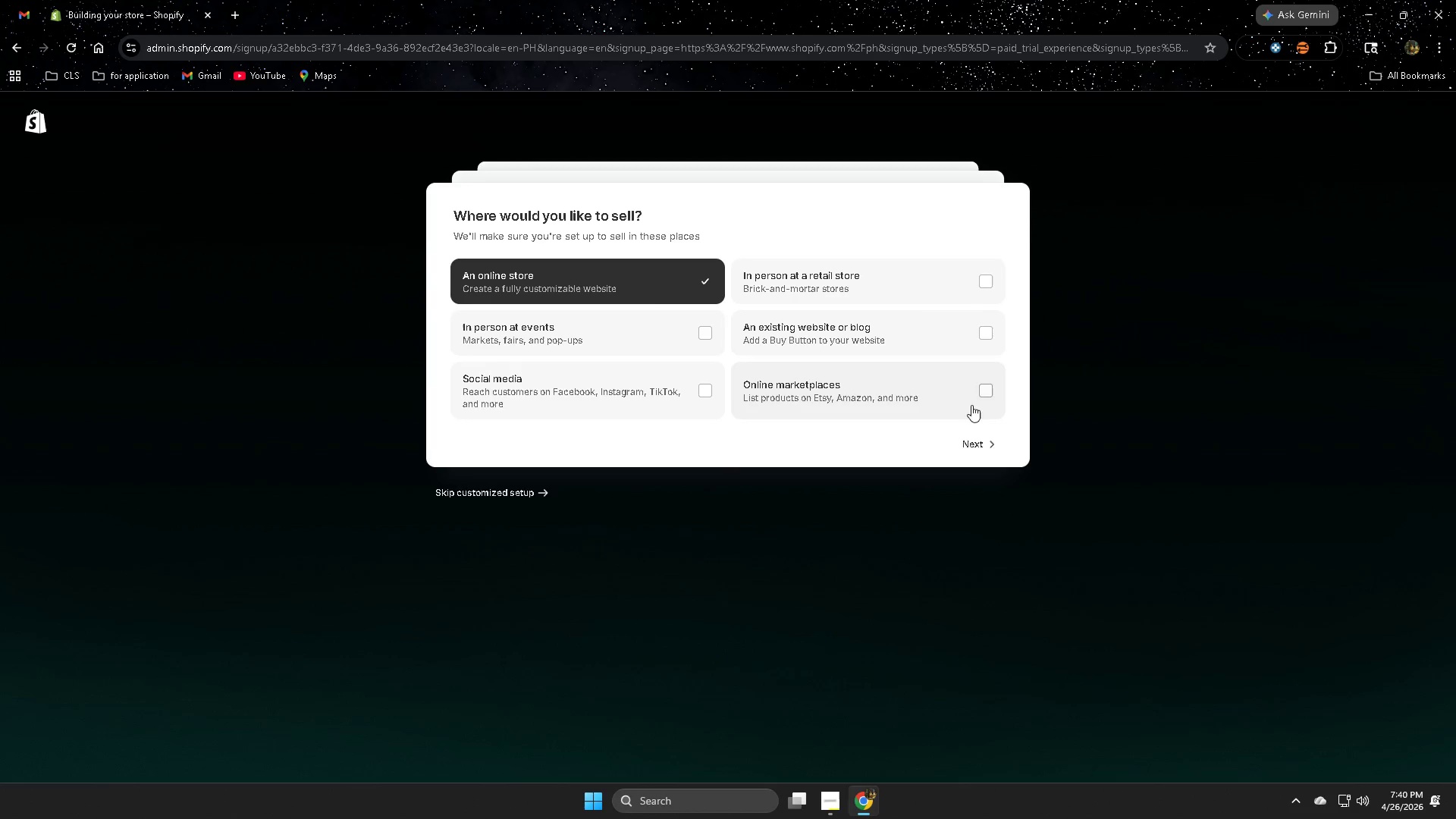 
left_click([981, 453])
 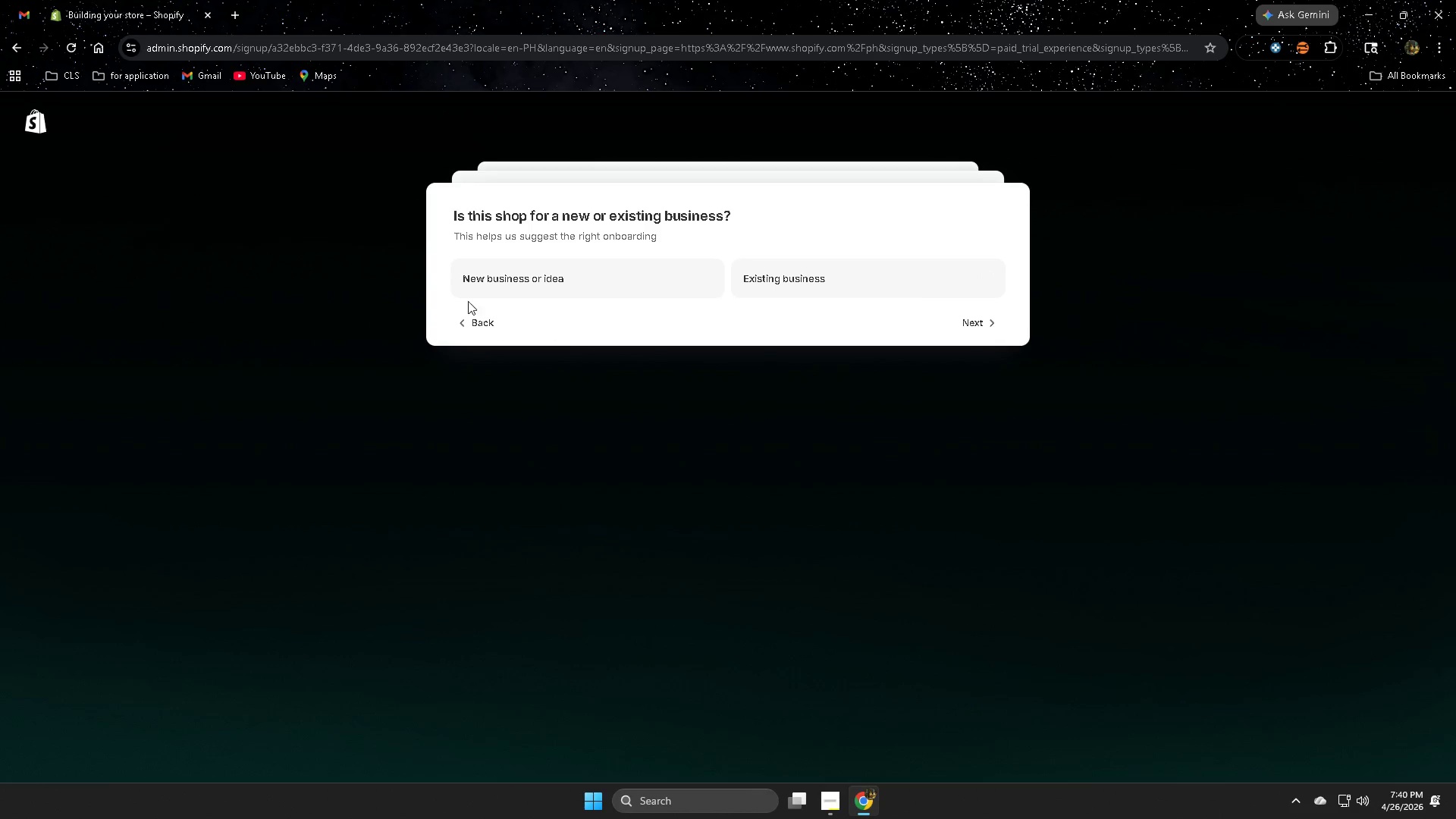 
left_click([515, 272])
 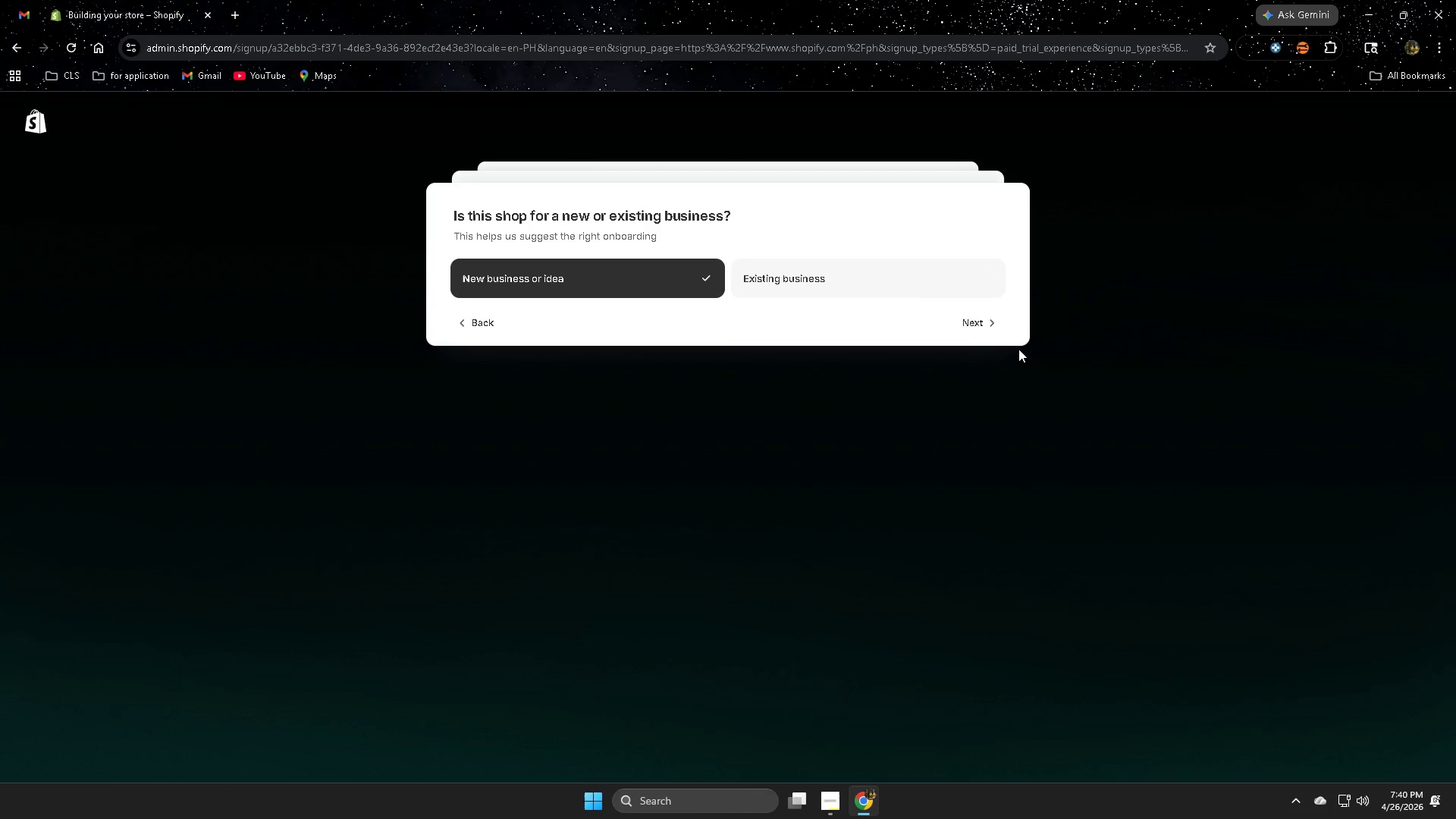 
left_click([974, 322])
 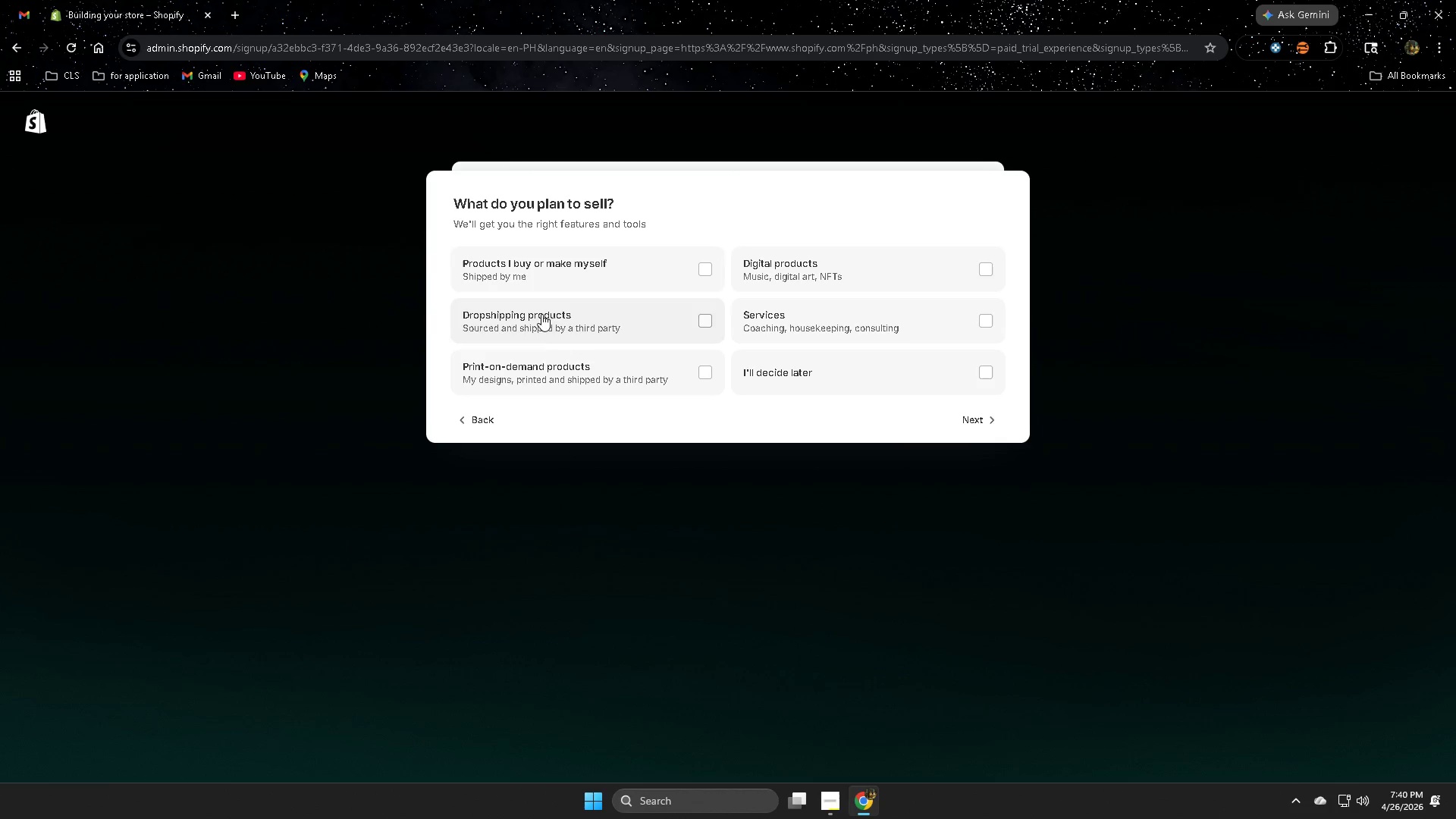 
left_click([526, 268])